 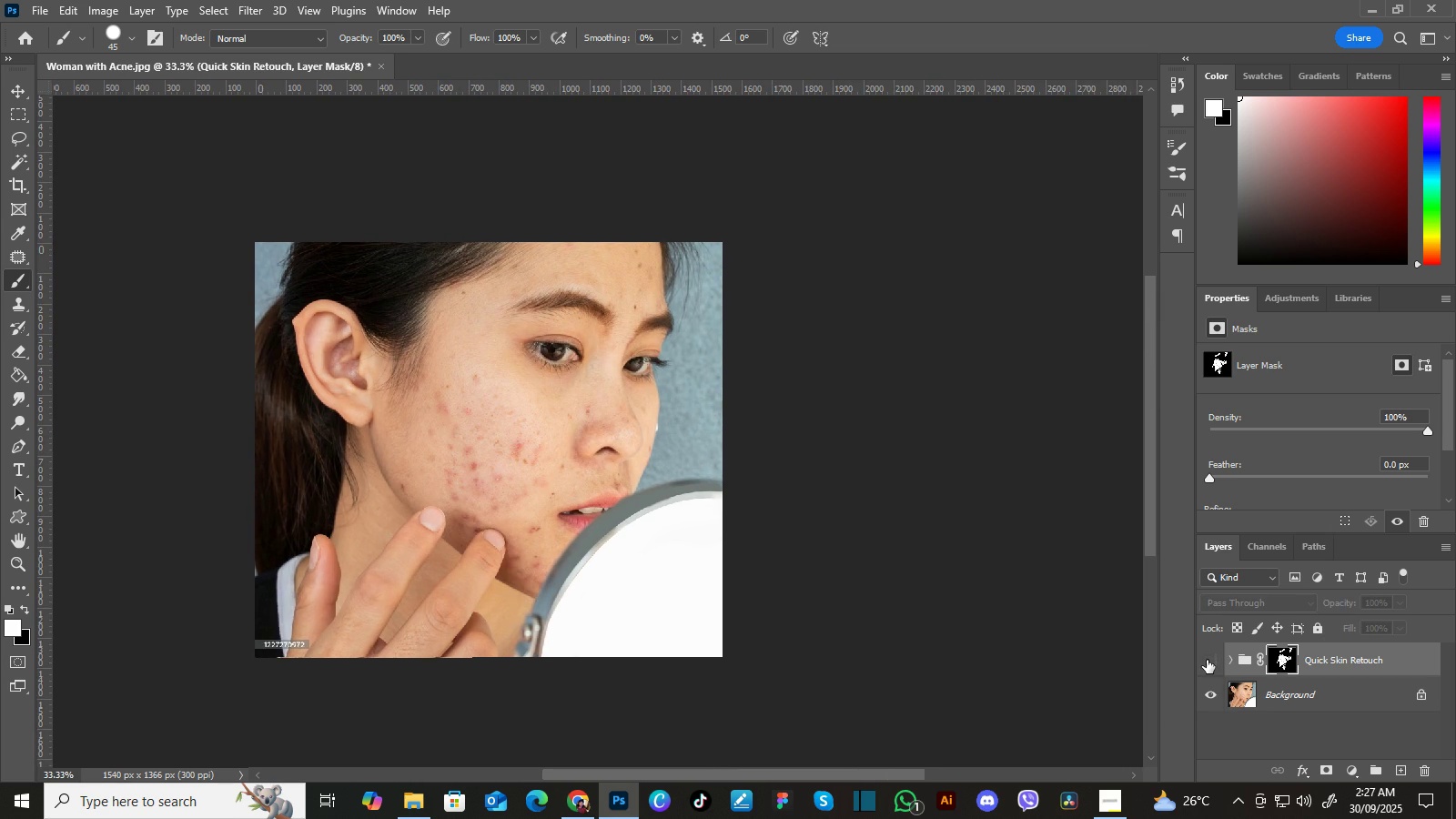 
left_click([1209, 659])
 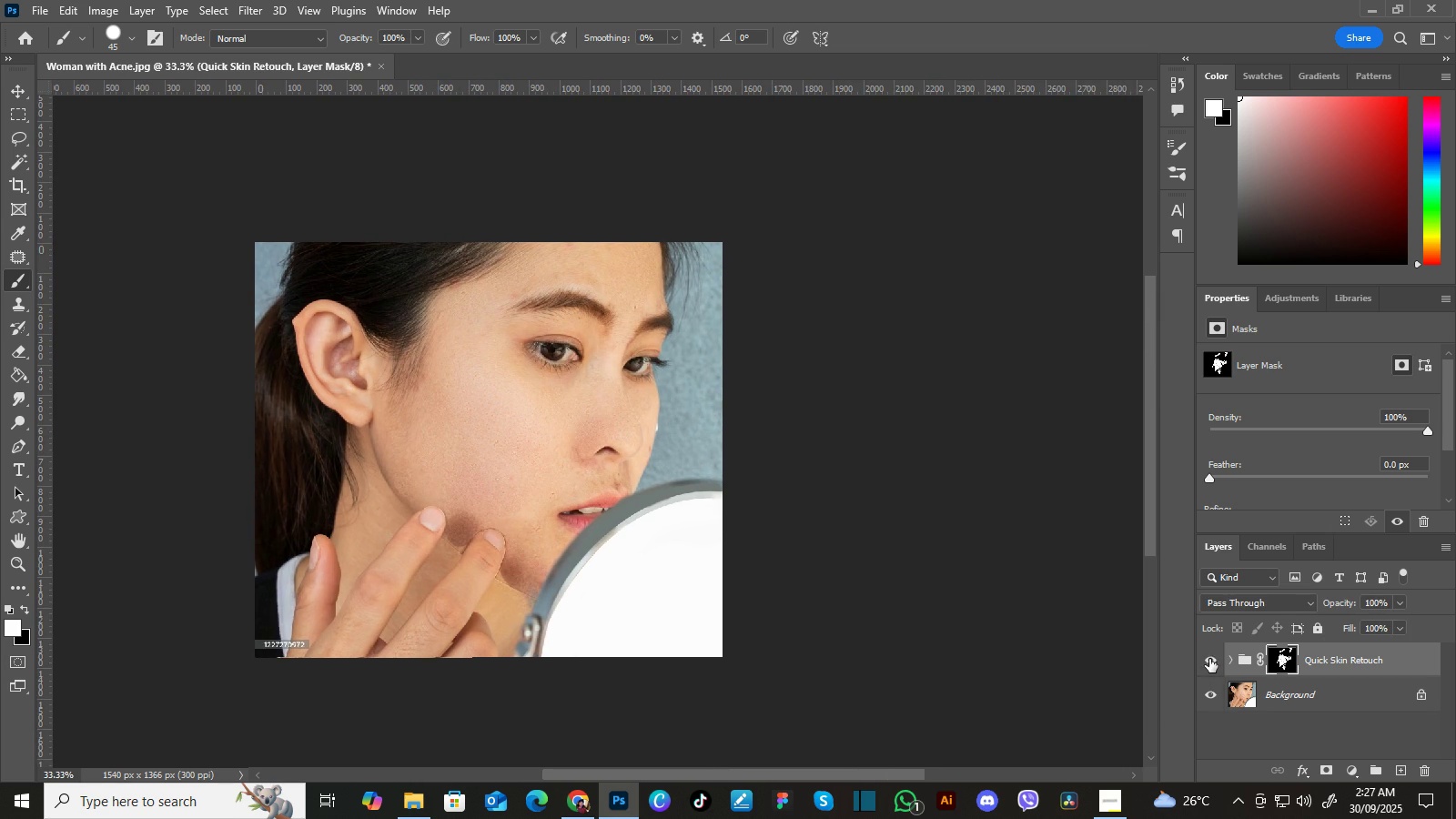 
left_click([1209, 659])
 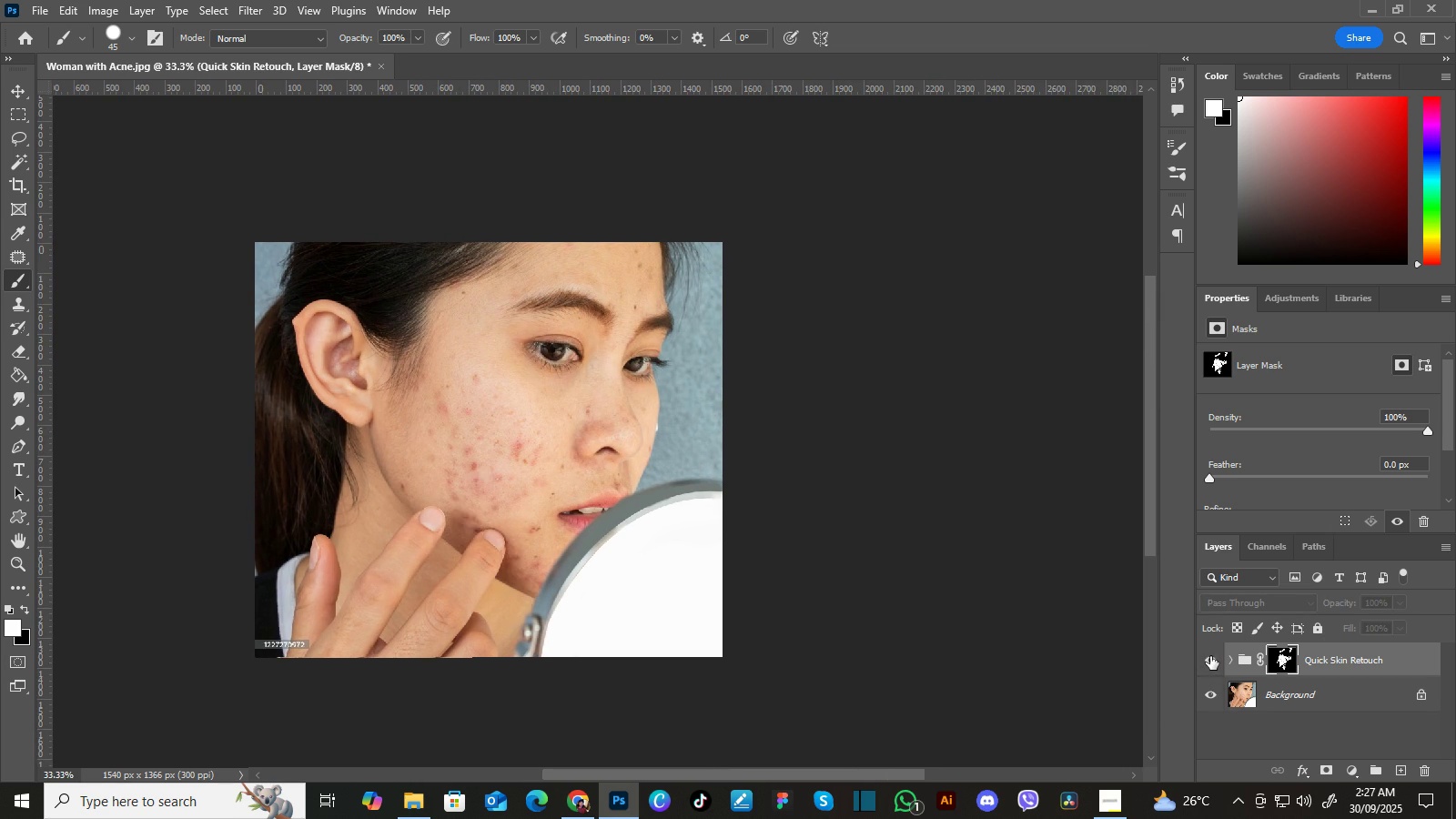 
left_click([1210, 656])
 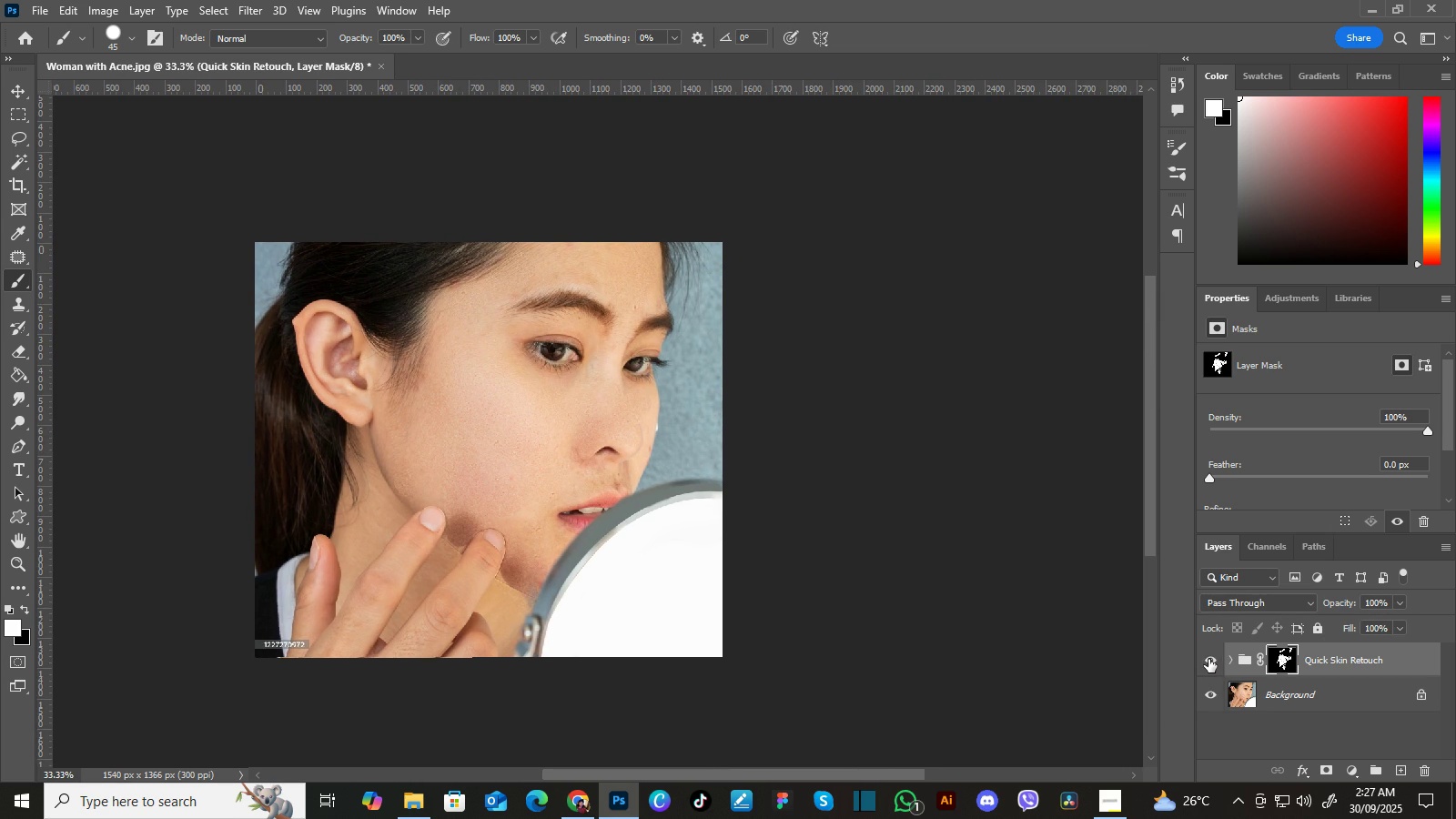 
left_click([1209, 658])
 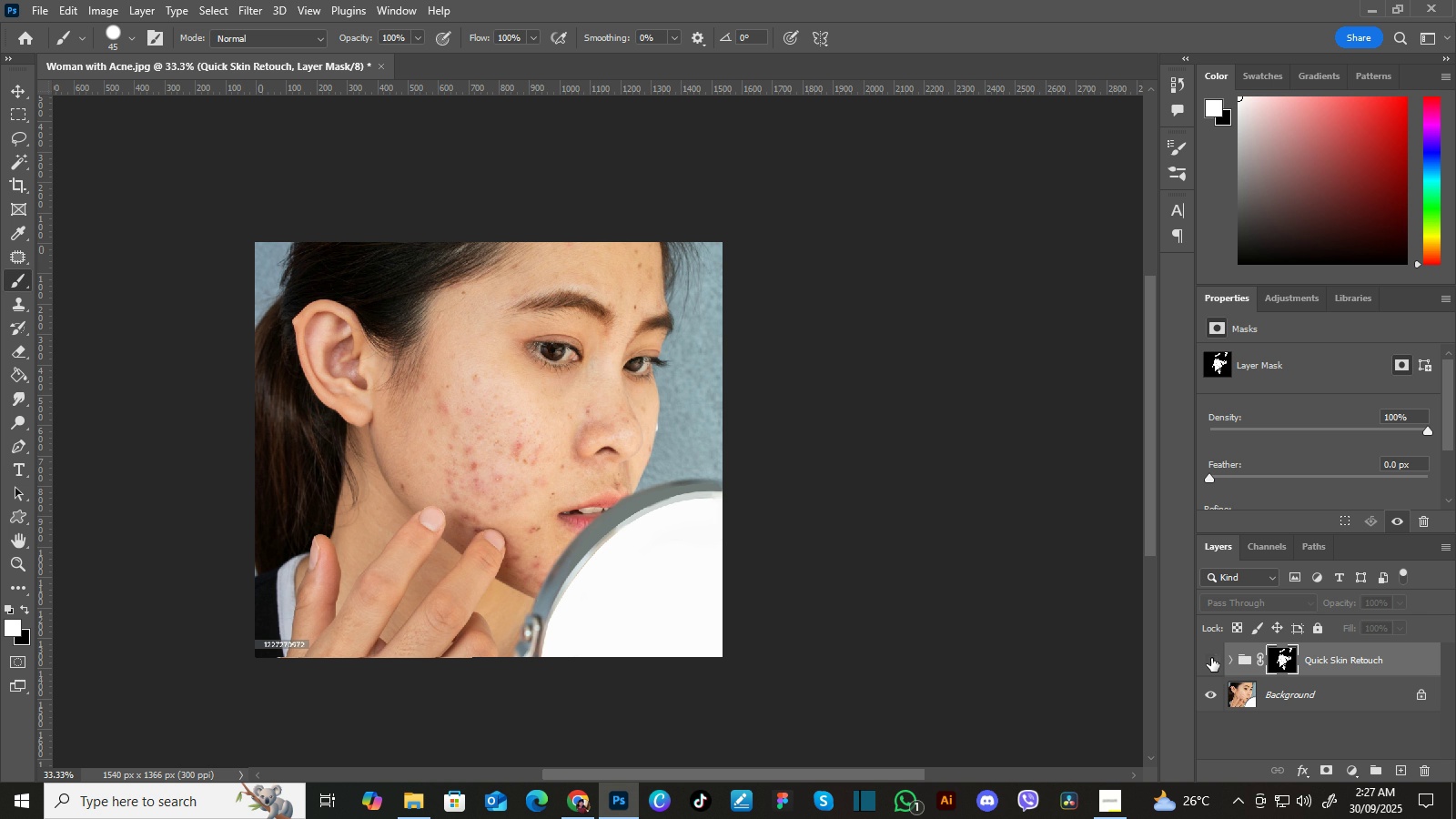 
left_click([1211, 659])